 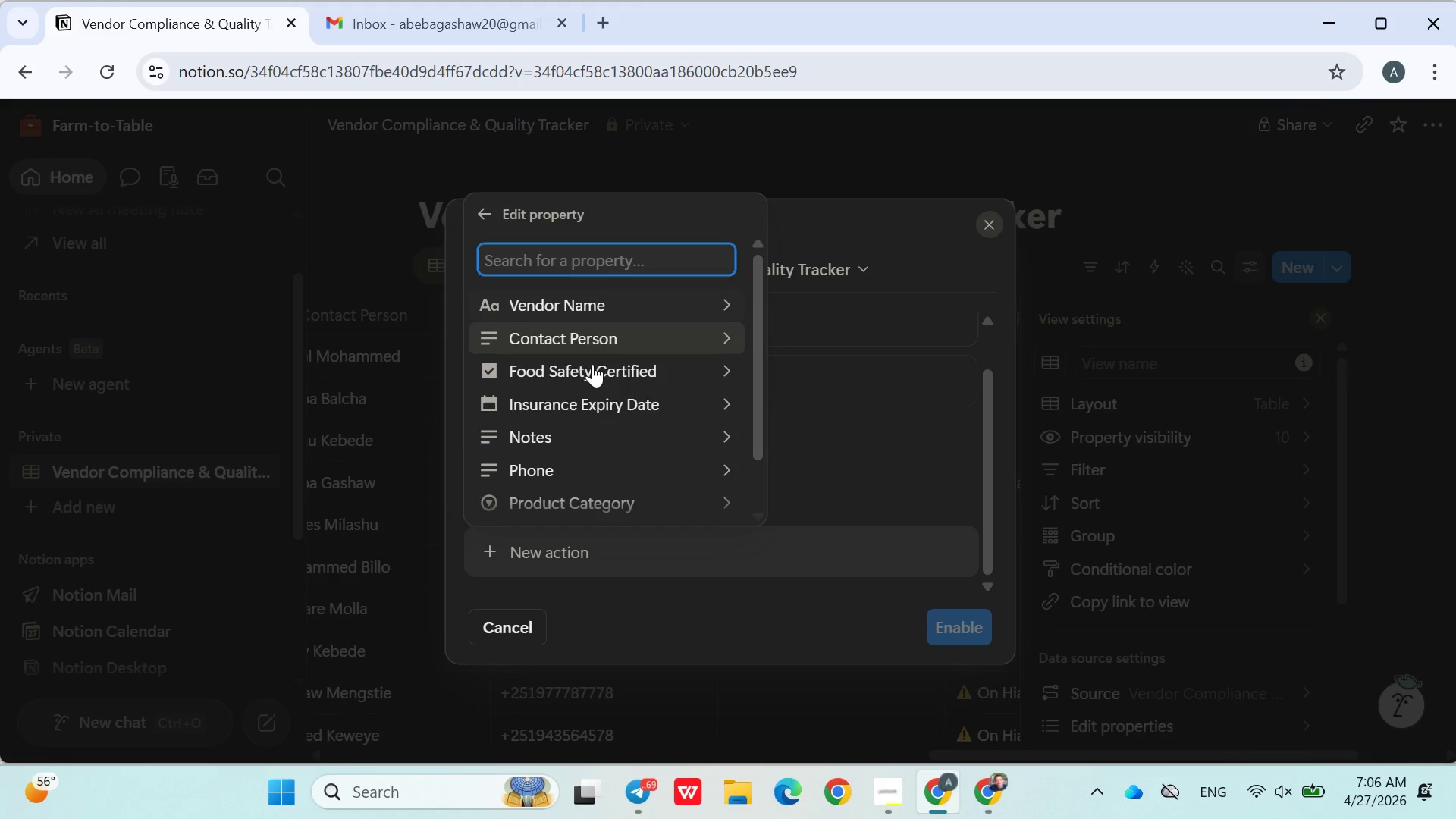 
left_click([522, 376])
 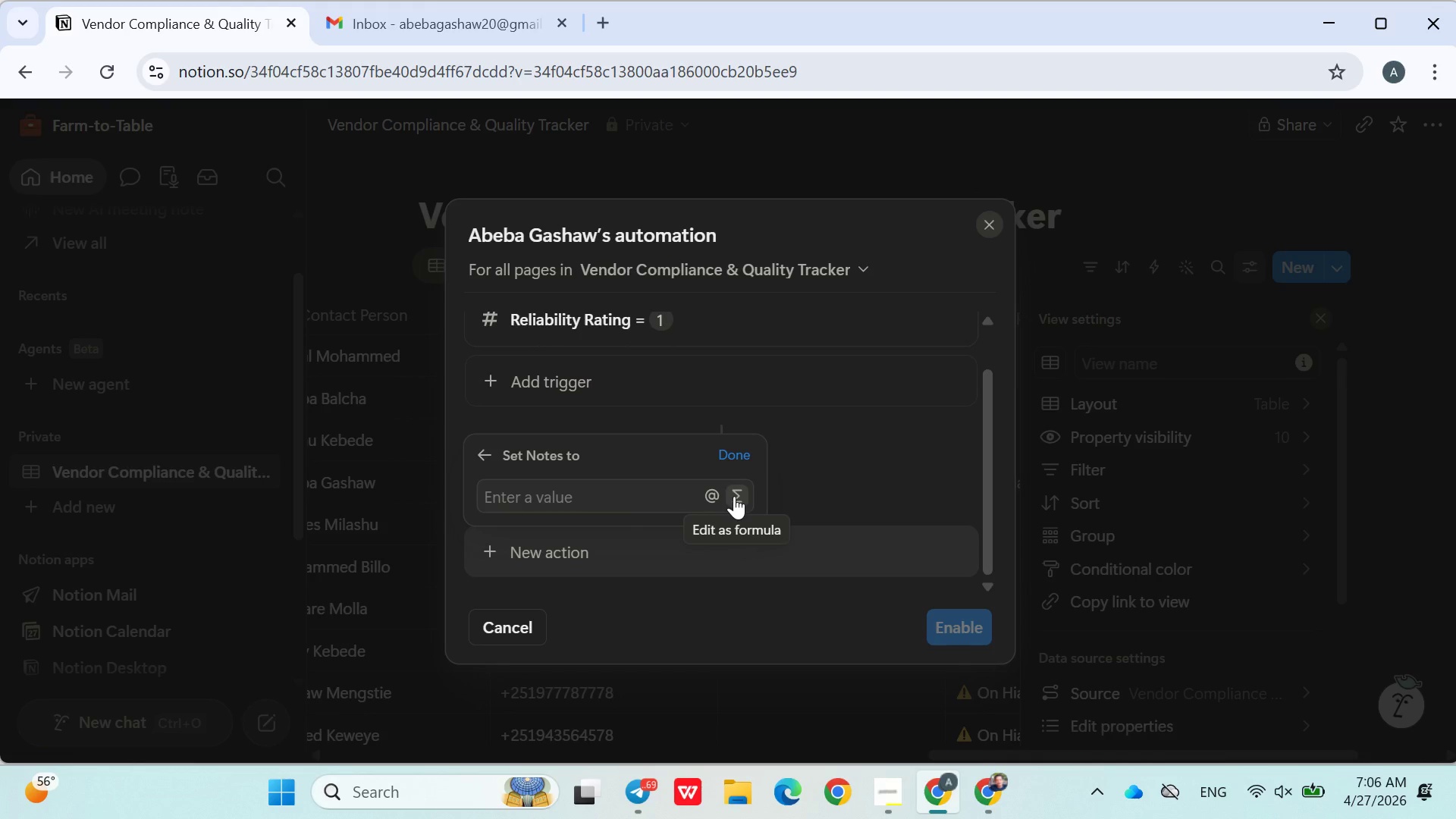 
wait(6.64)
 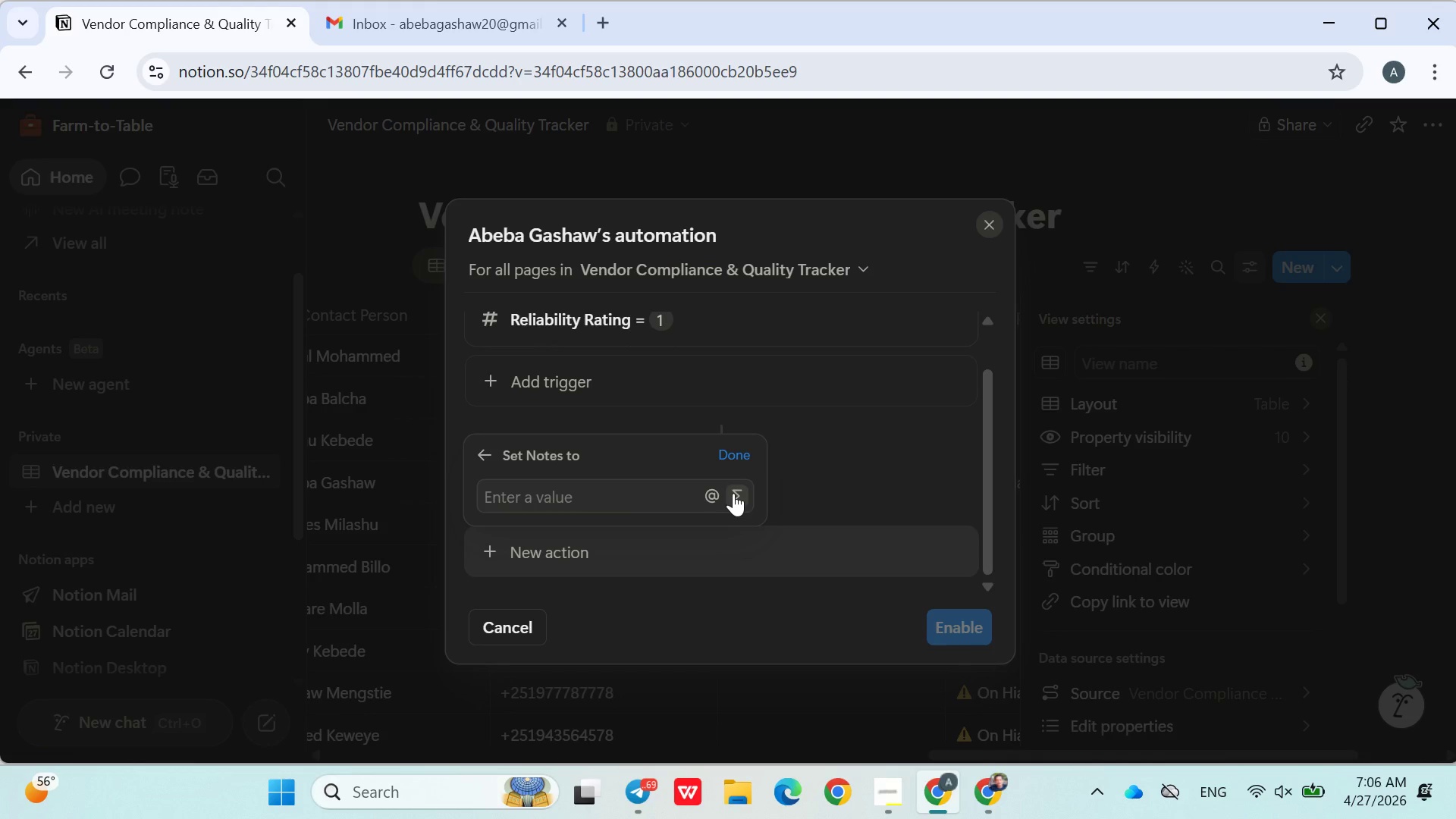 
left_click([734, 496])
 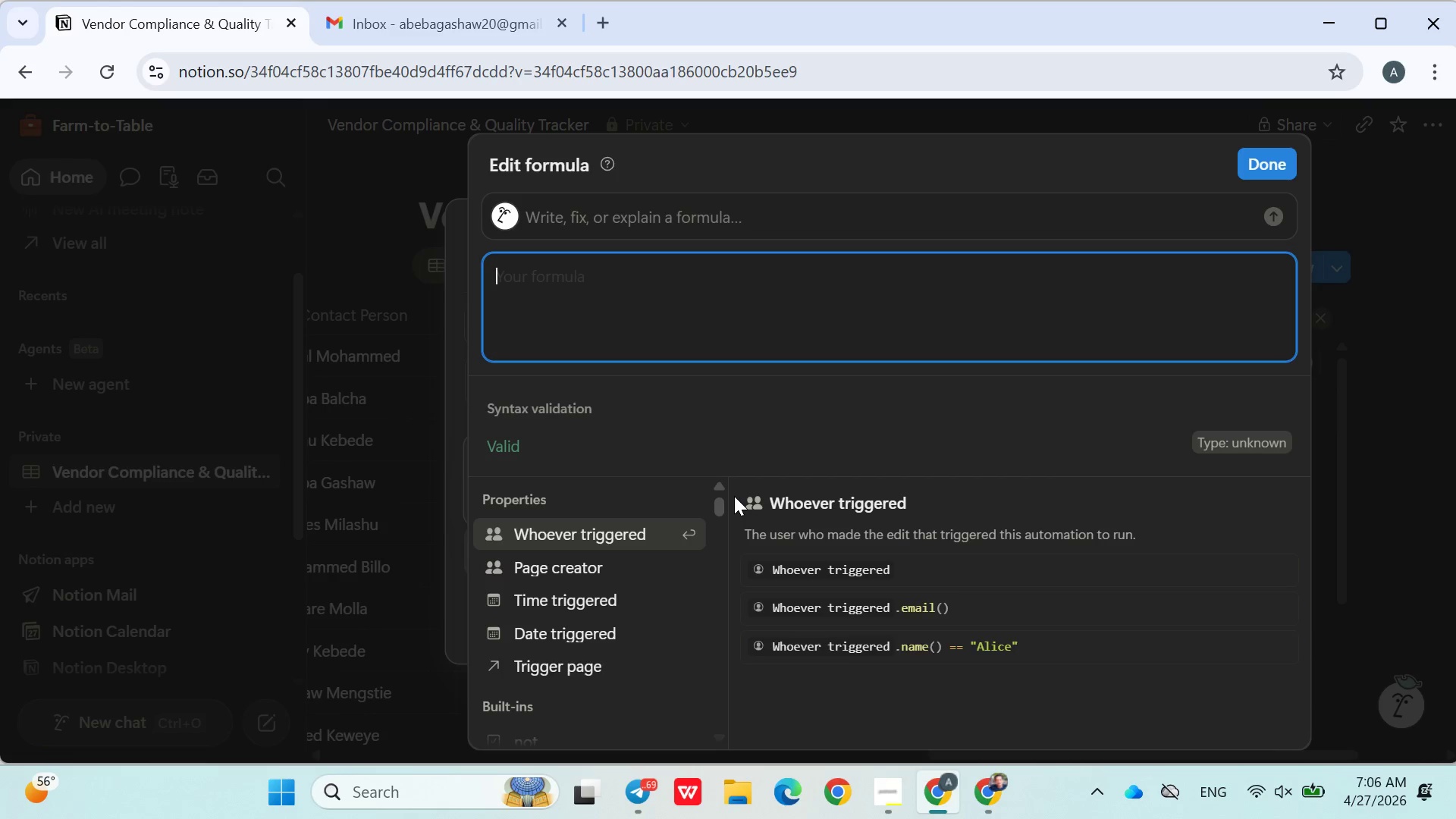 
mouse_move([696, 573])
 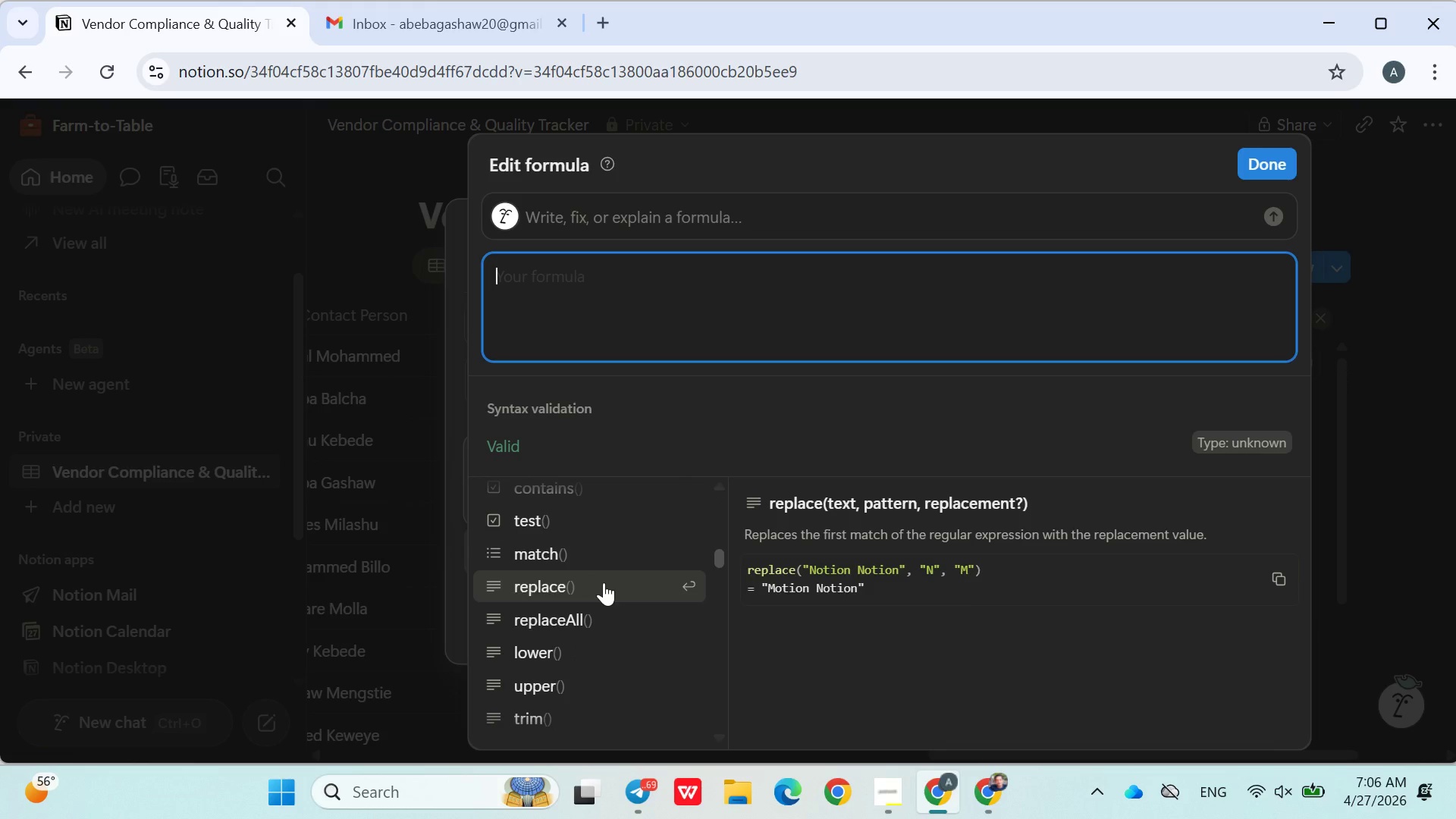 
left_click([604, 582])
 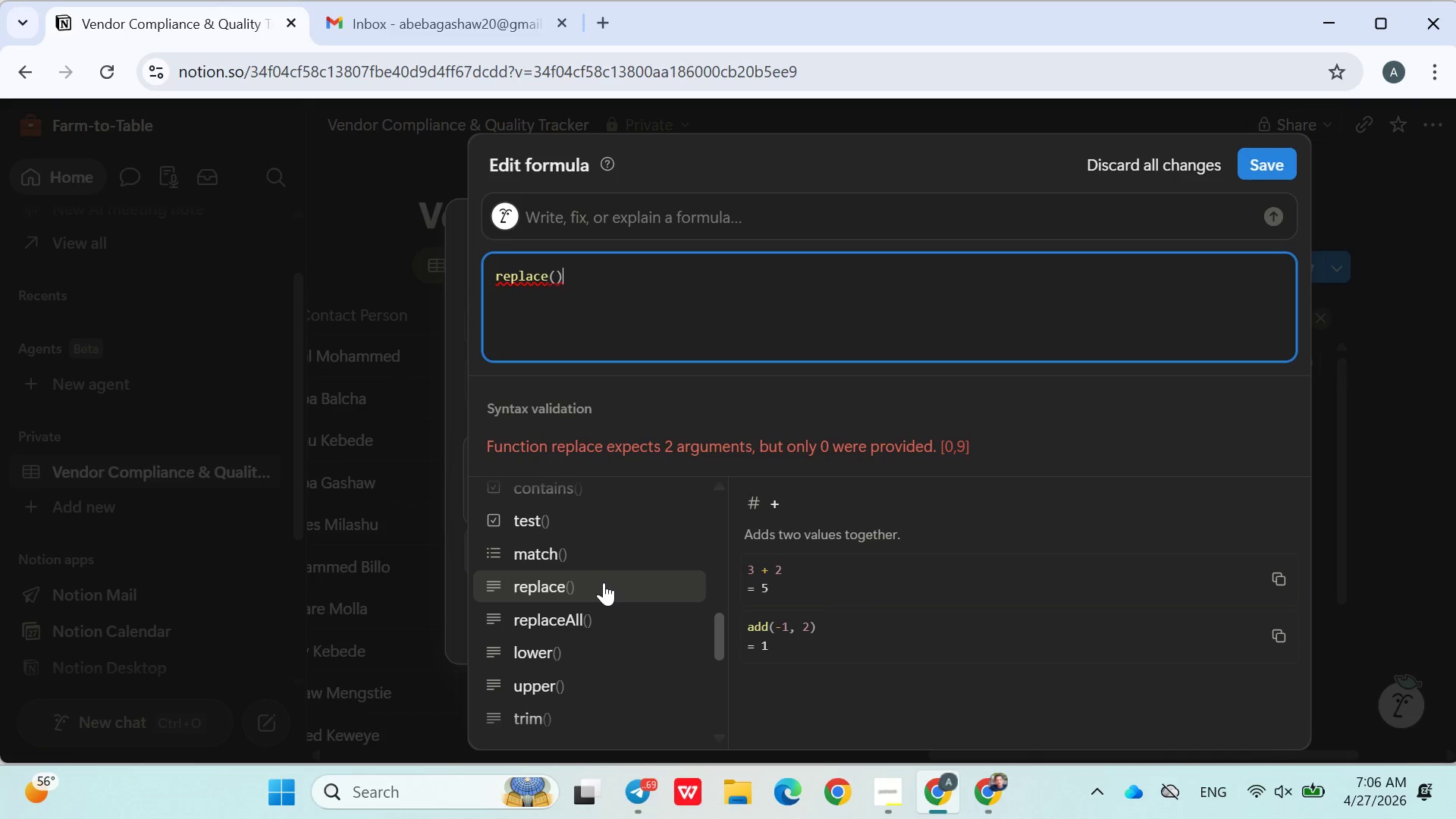 
key(Control+Z)
 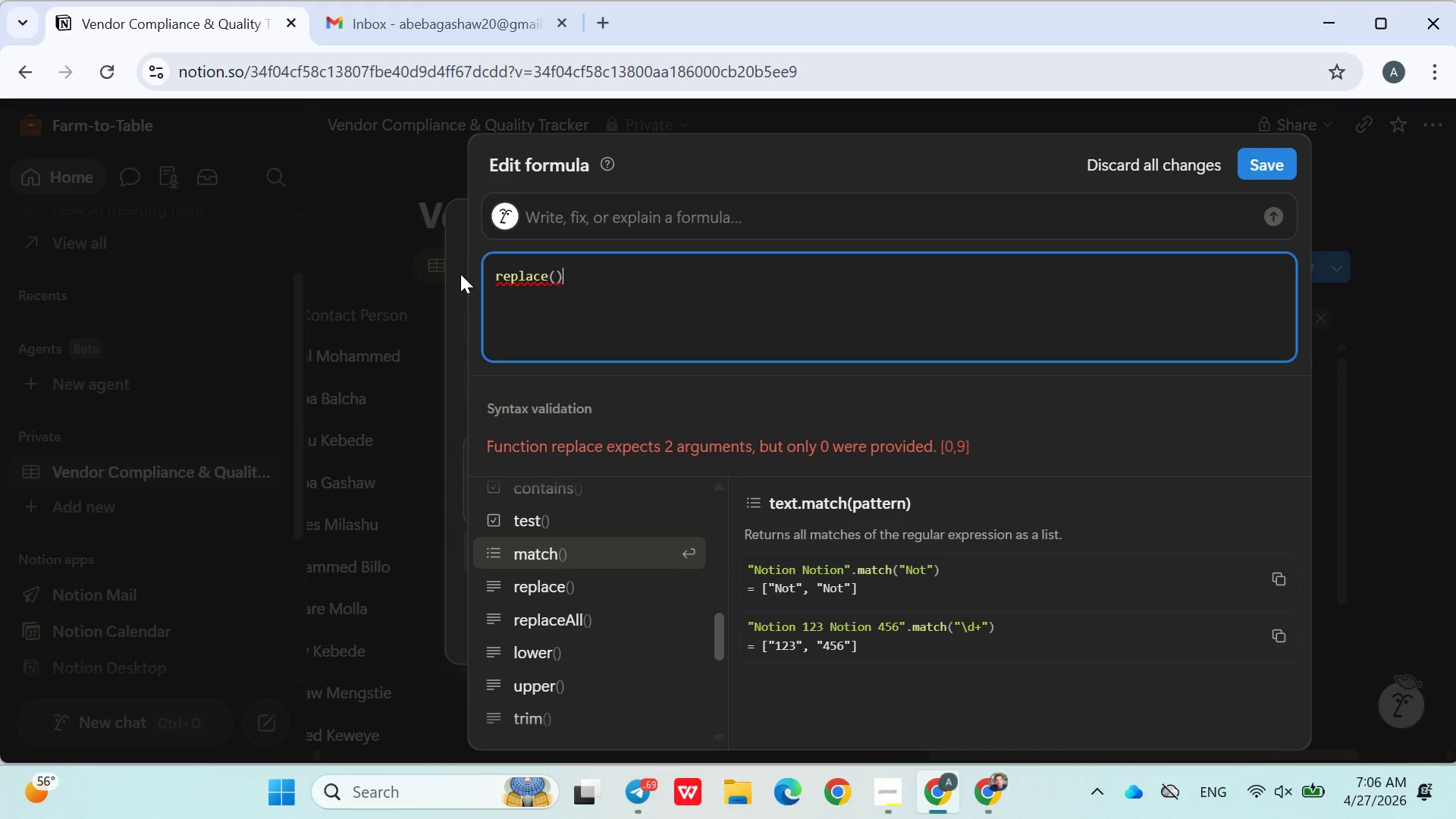 
left_click([460, 278])
 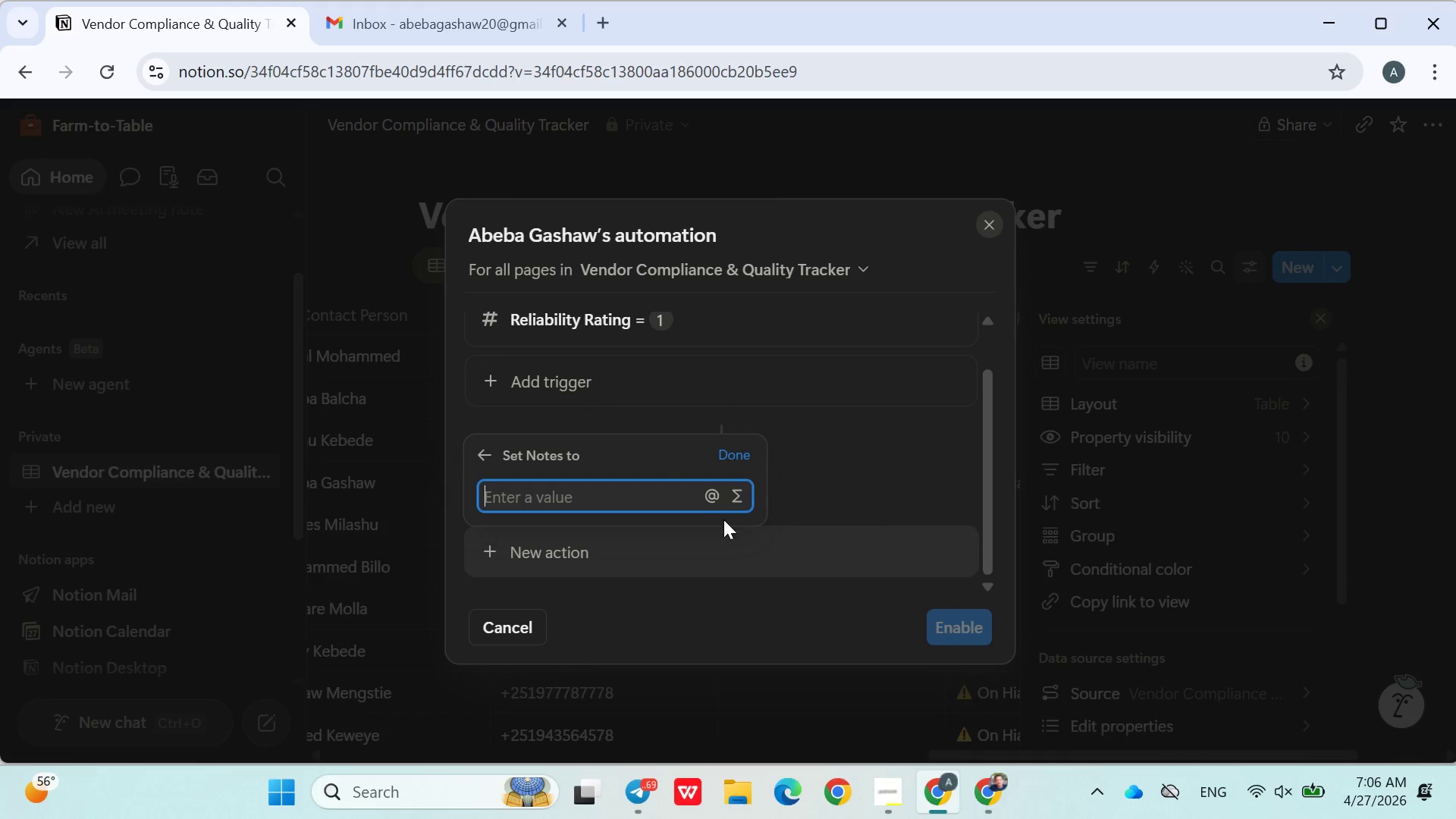 
wait(6.42)
 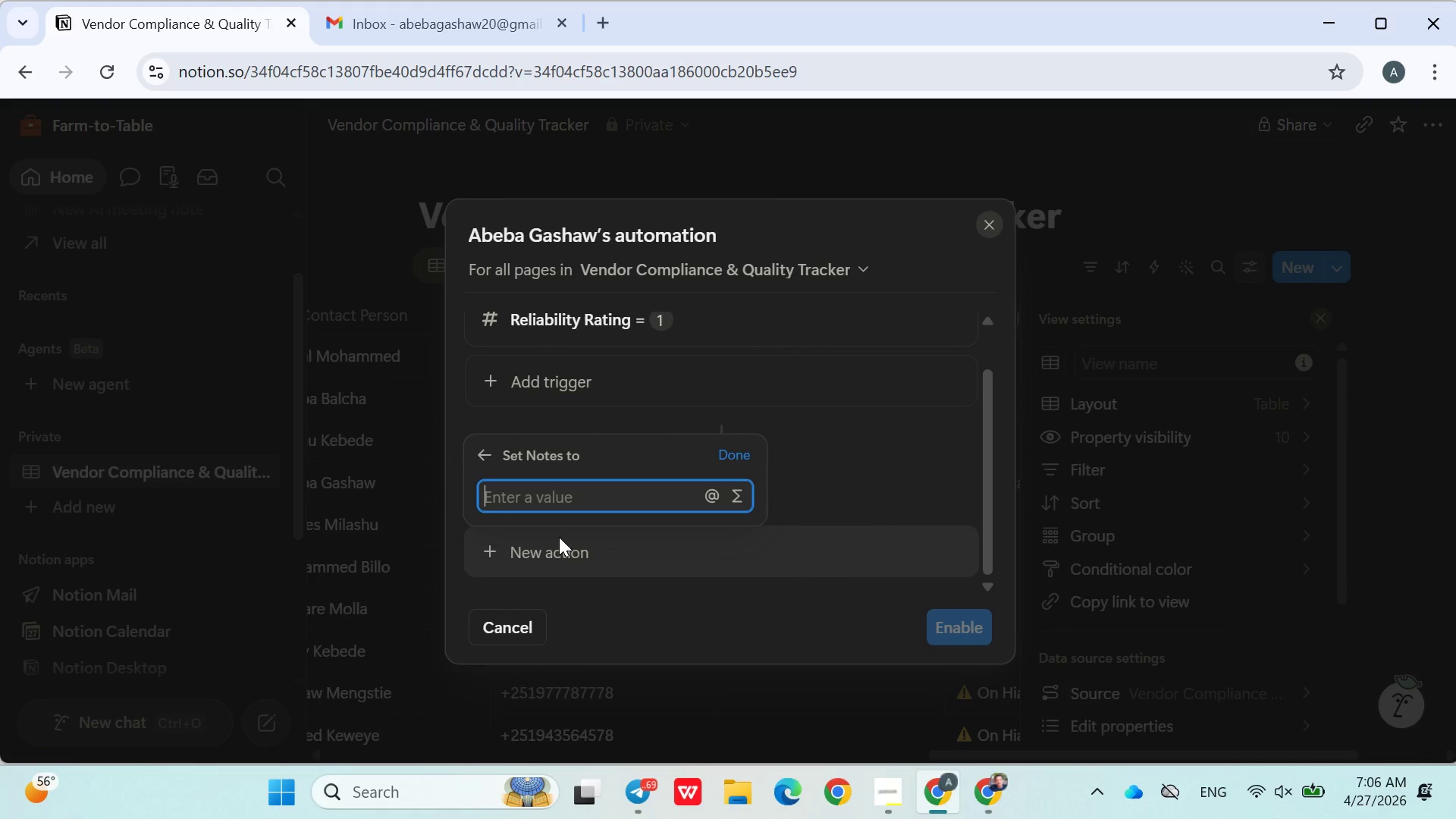 
left_click([734, 500])
 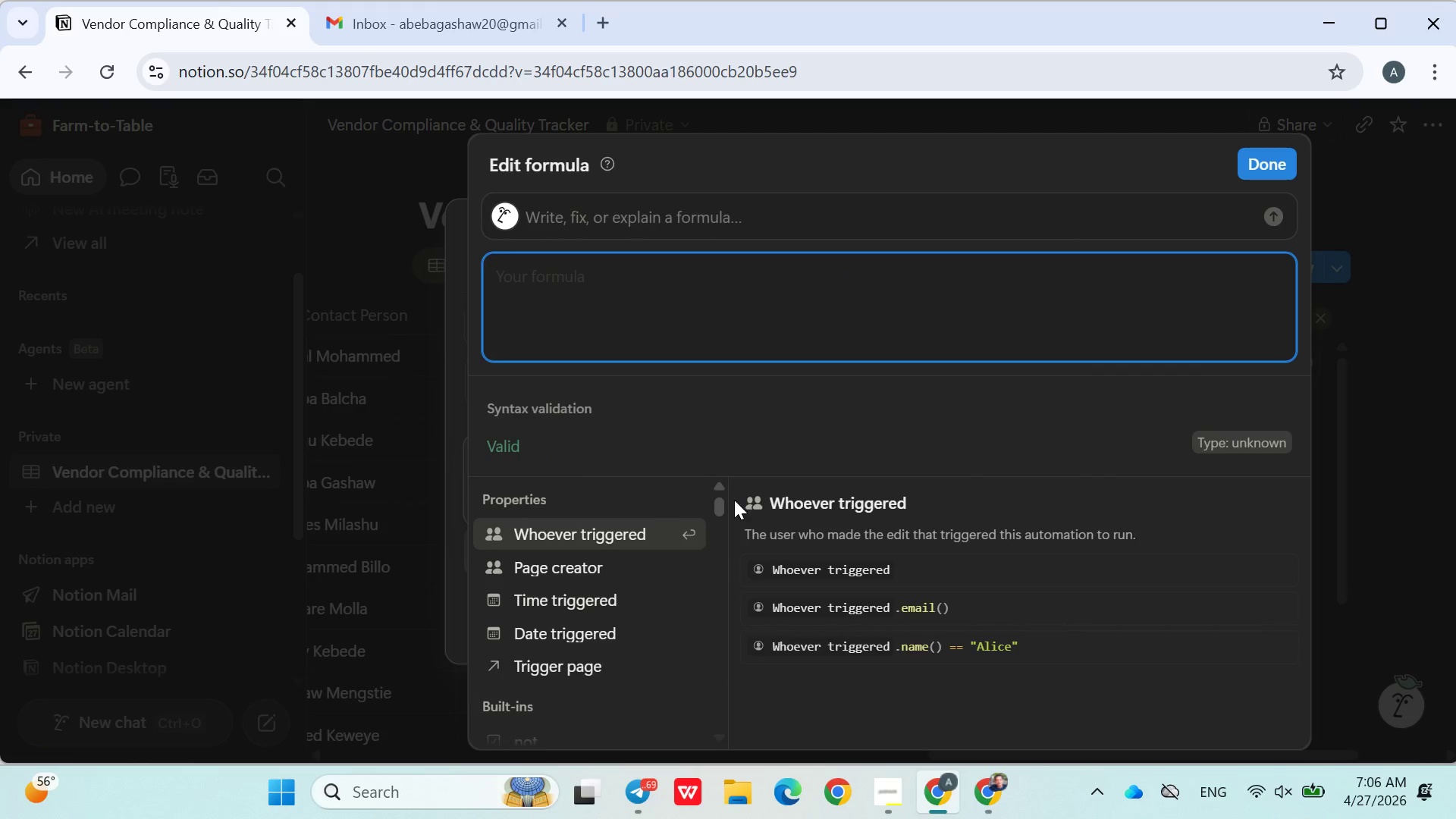 
mouse_move([661, 606])
 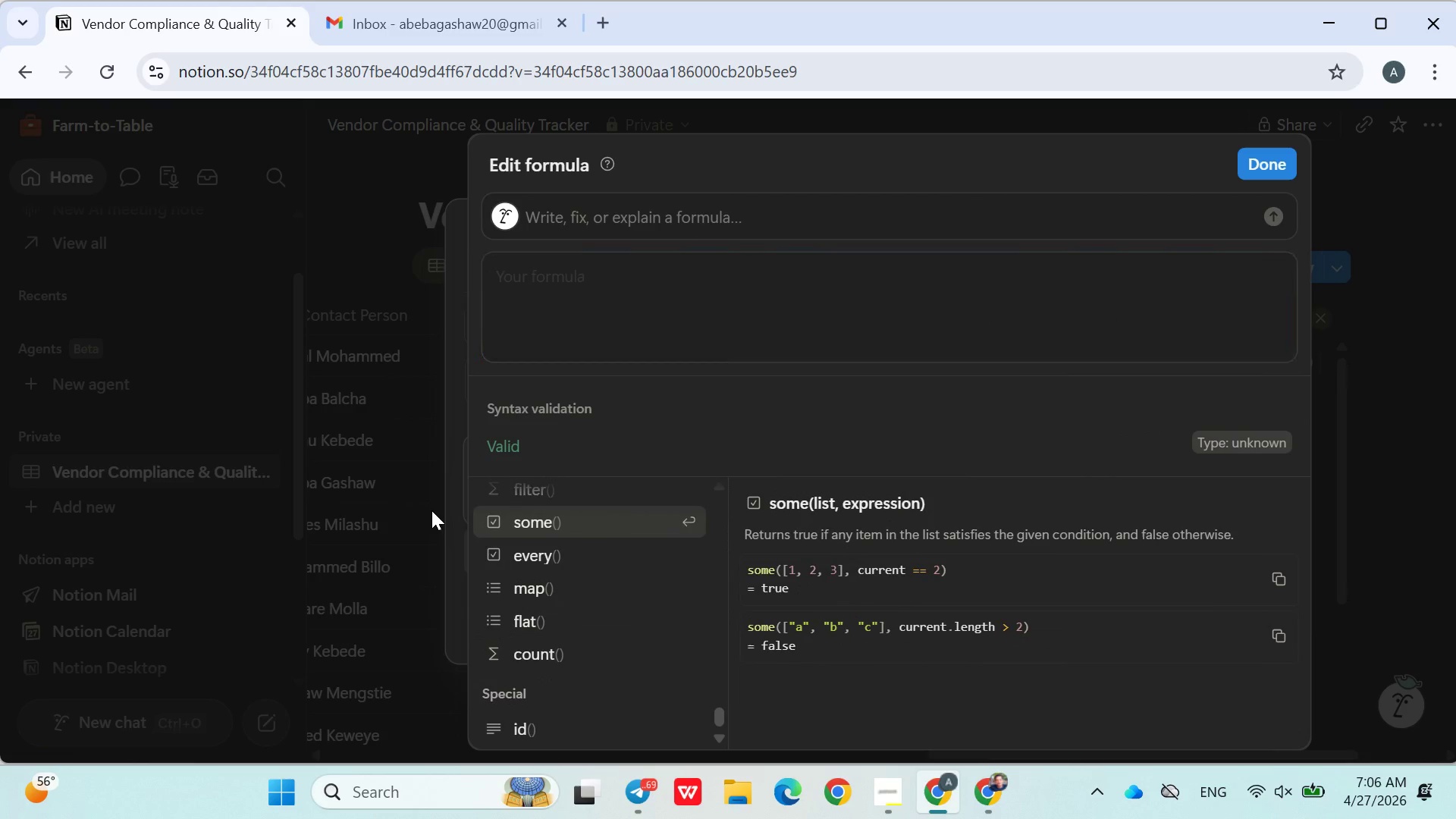 
left_click([431, 510])
 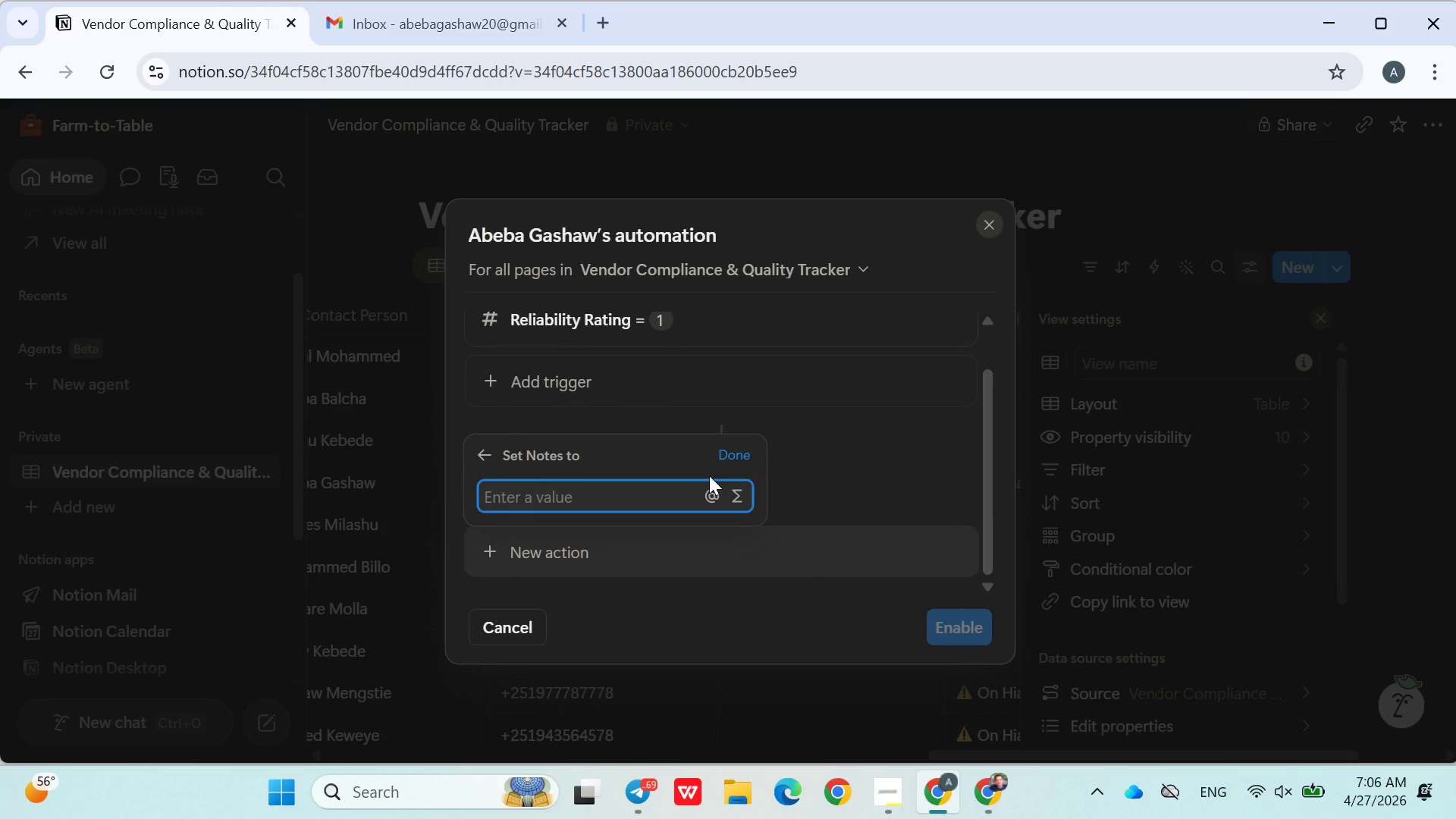 
left_click([728, 456])
 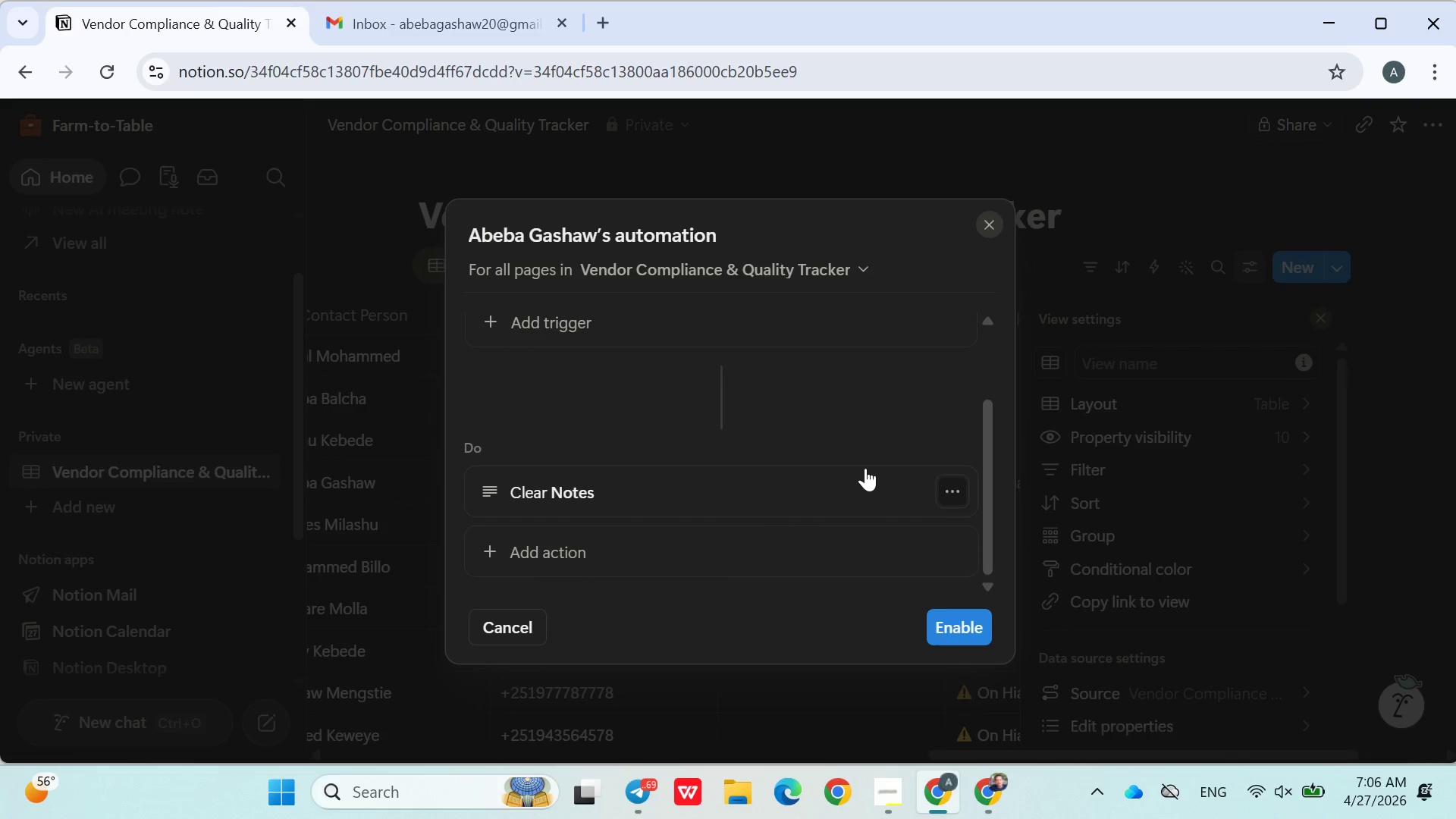 
left_click([955, 487])
 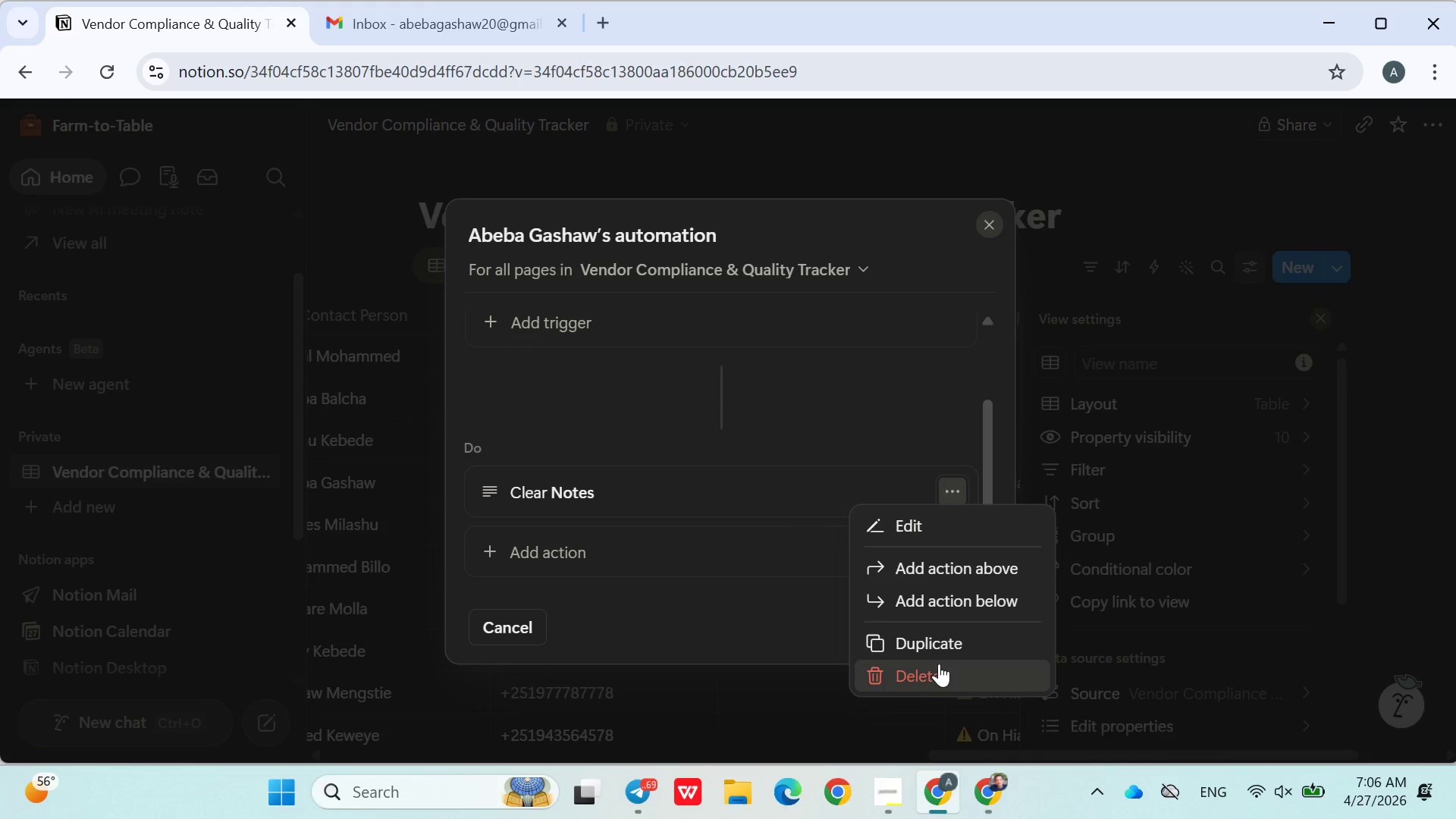 
left_click([938, 664])
 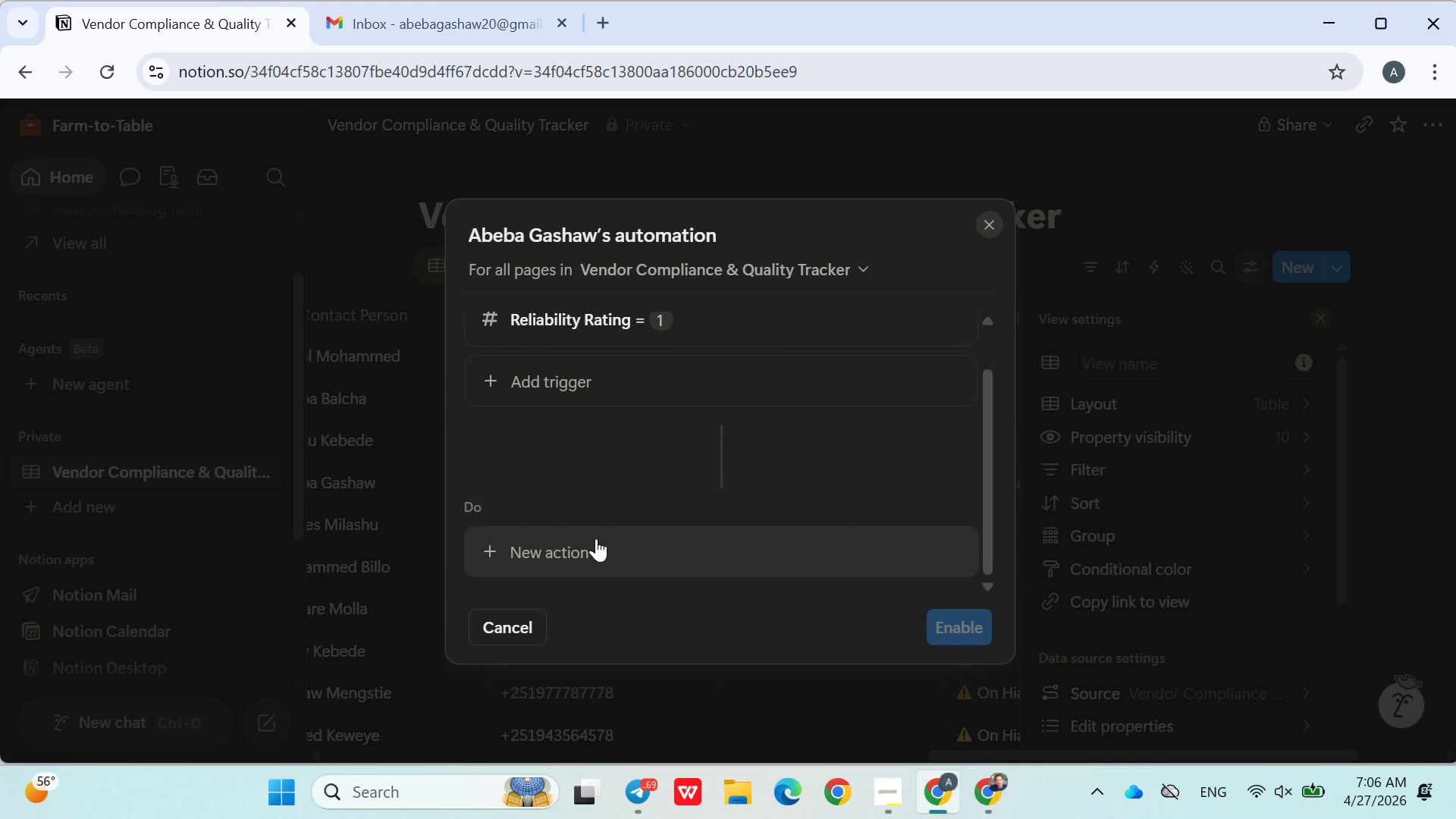 
left_click([591, 541])
 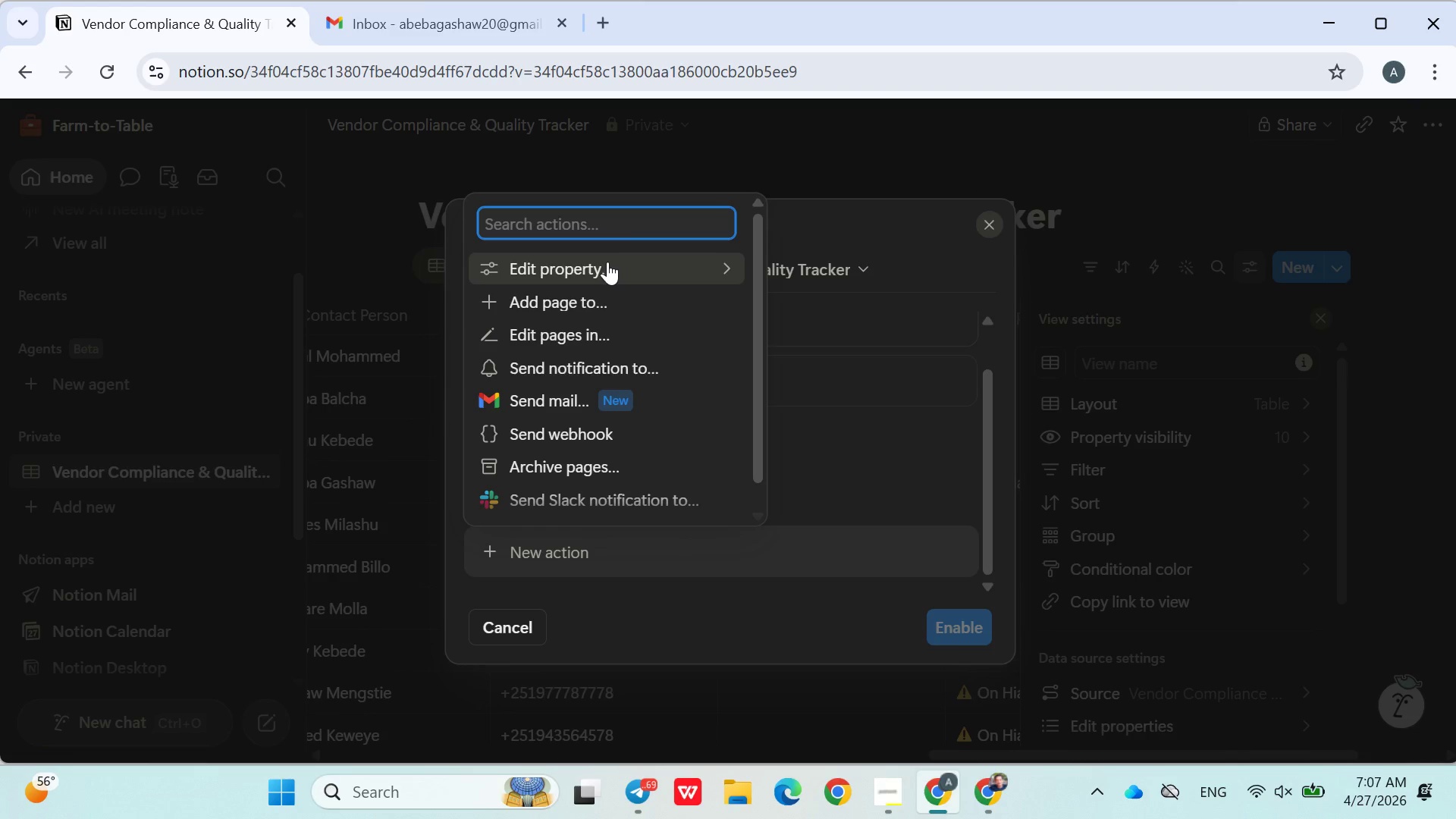 
left_click([607, 261])
 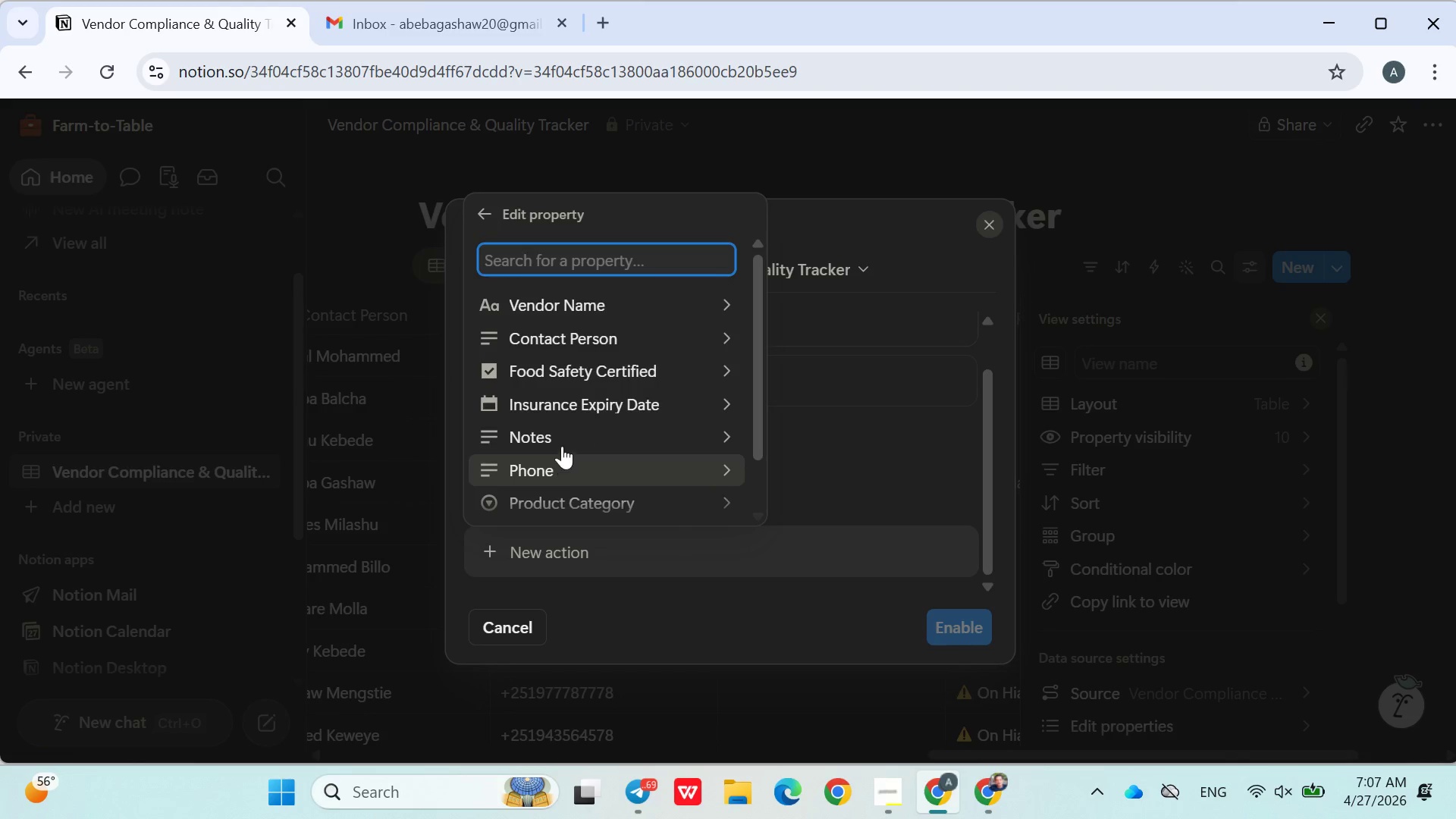 
left_click([562, 439])
 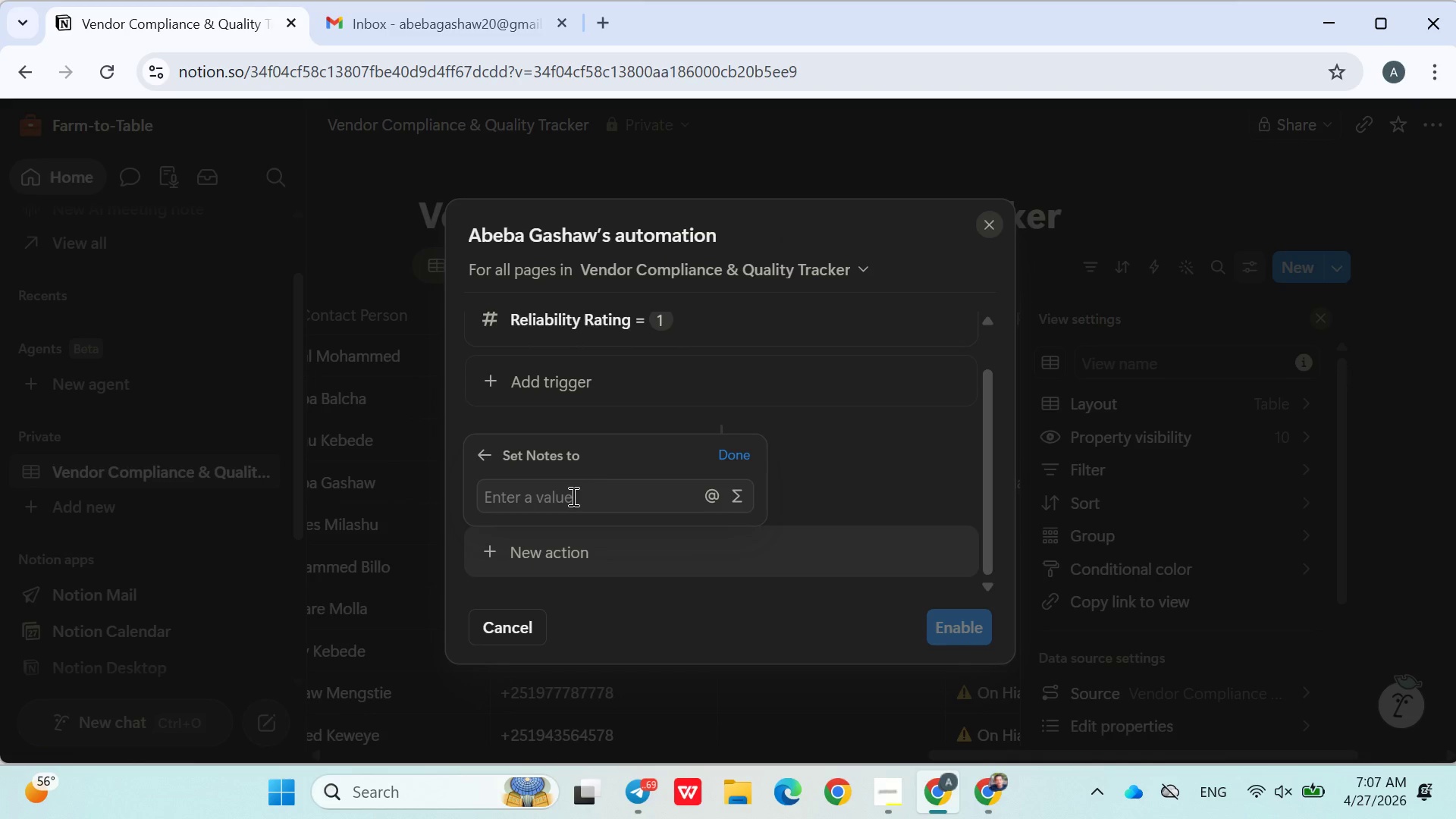 
wait(6.23)
 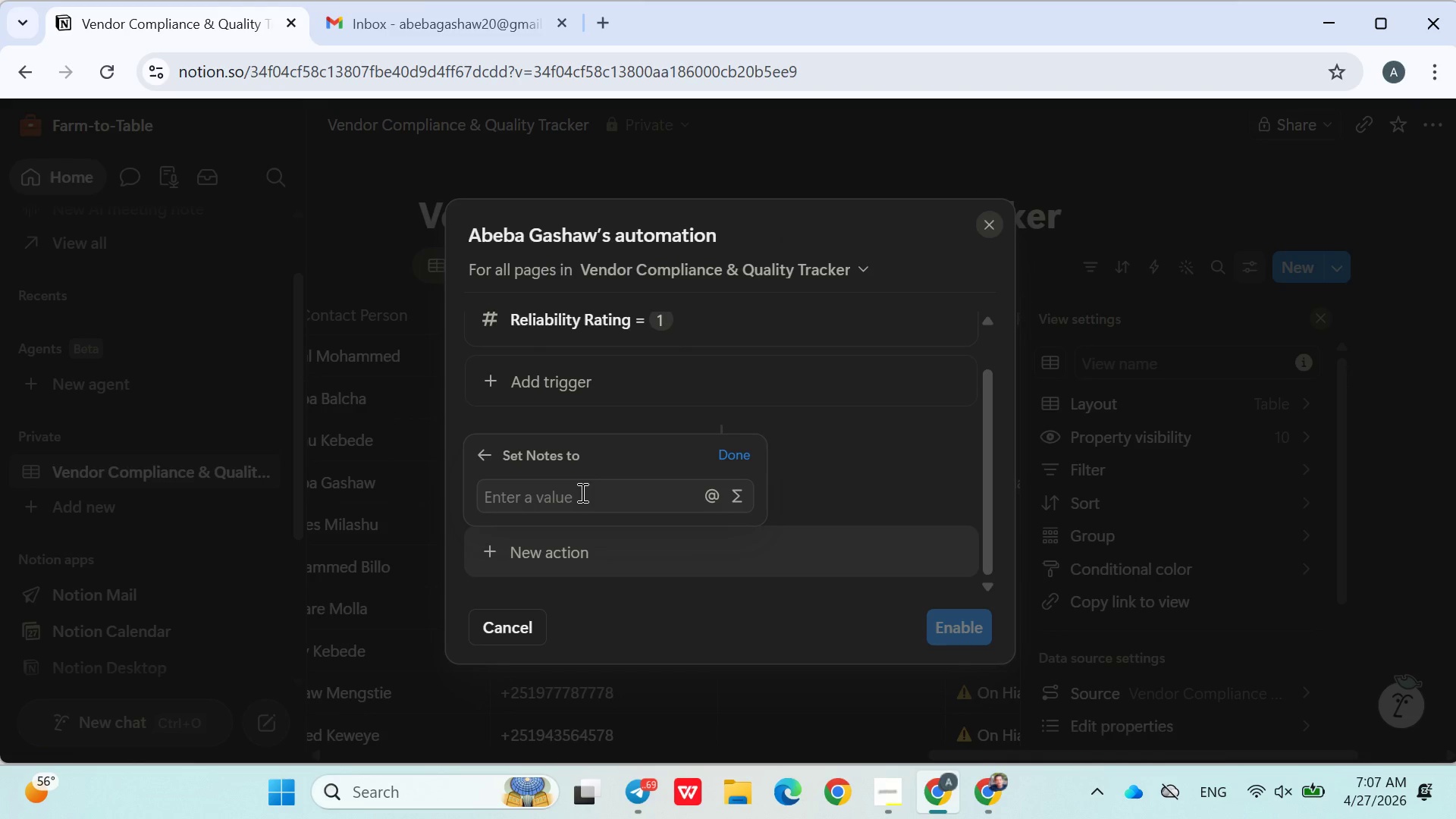 
left_click([572, 496])
 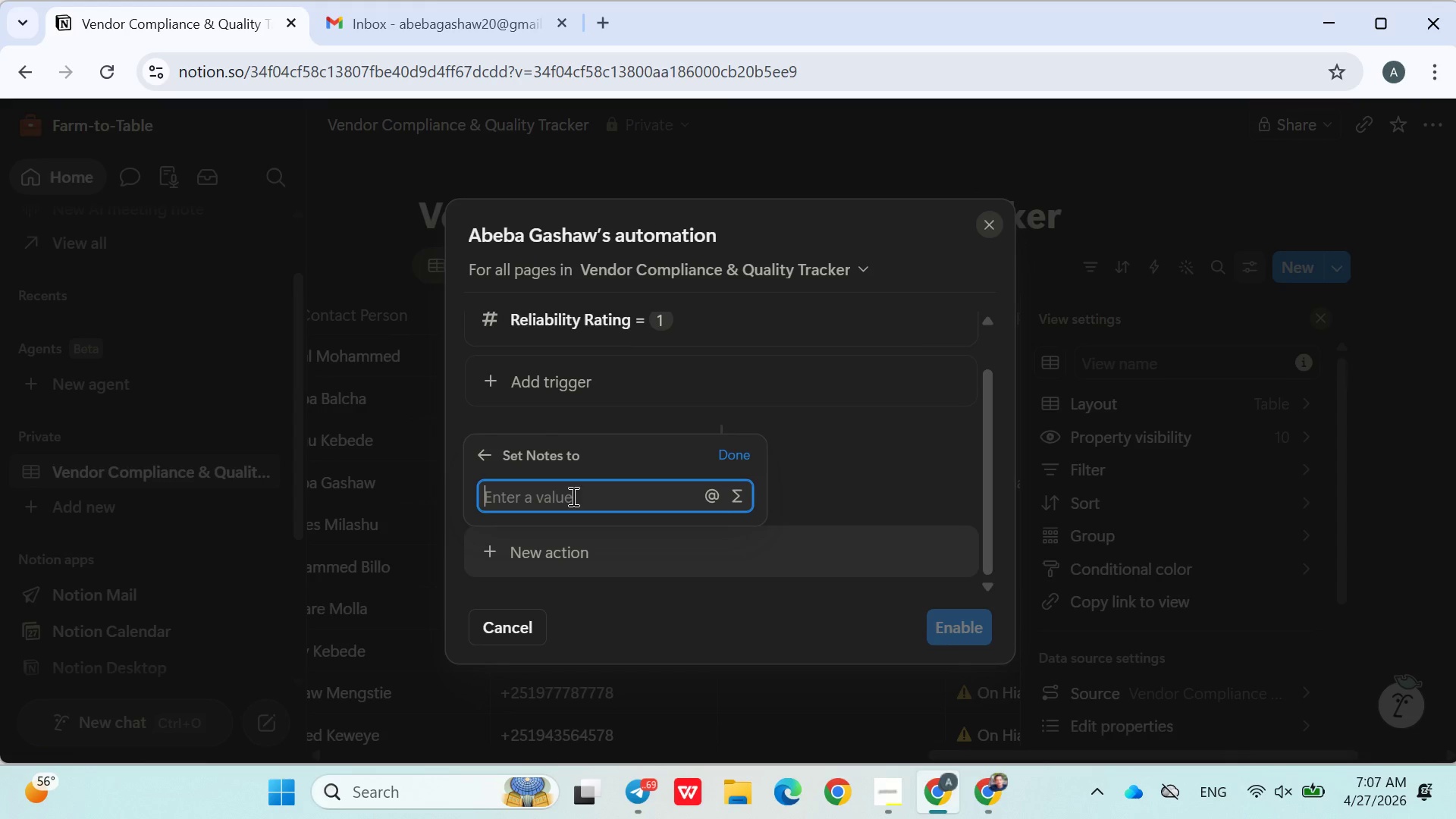 
type(On Huites)
 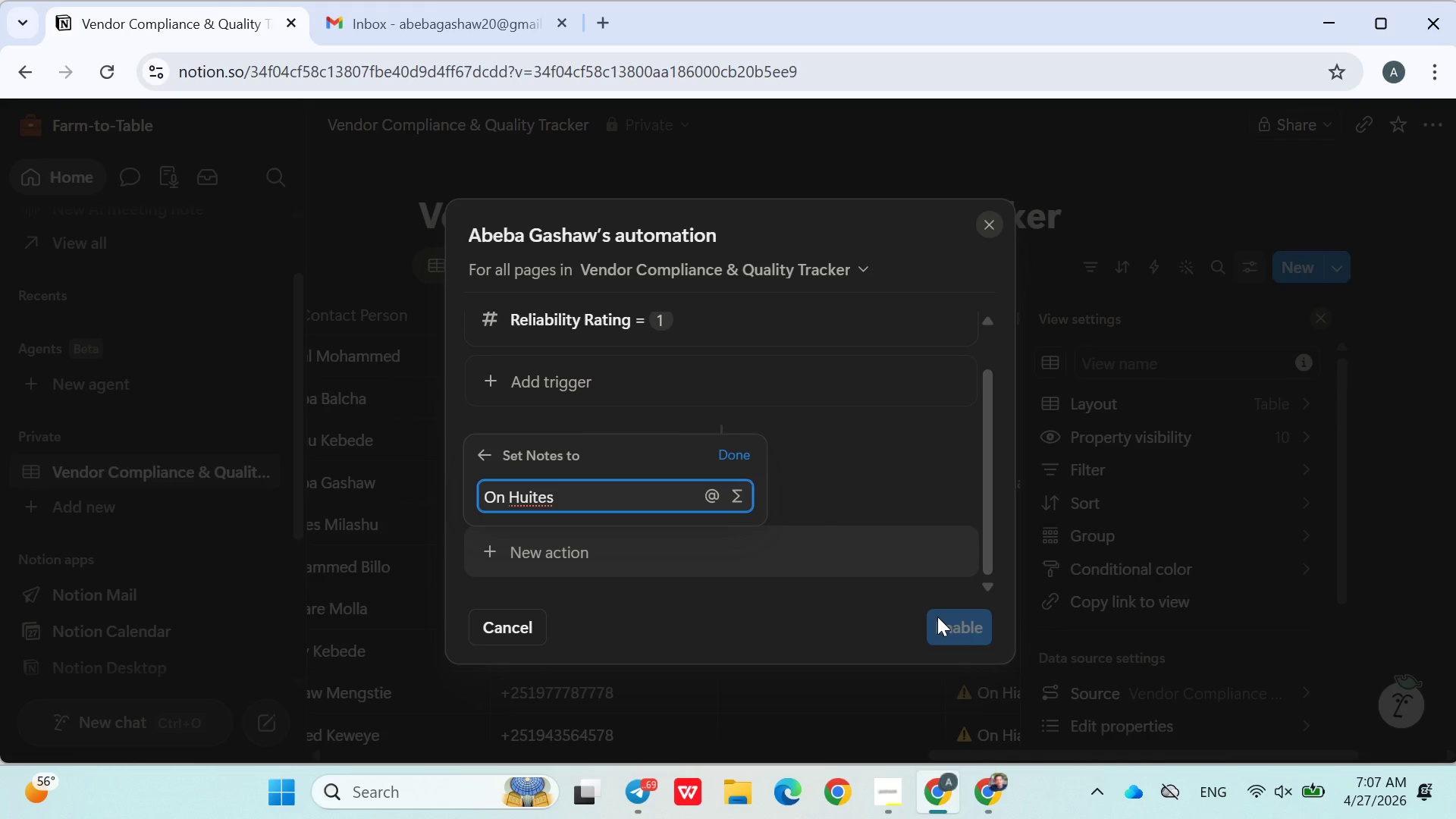 
left_click([826, 609])
 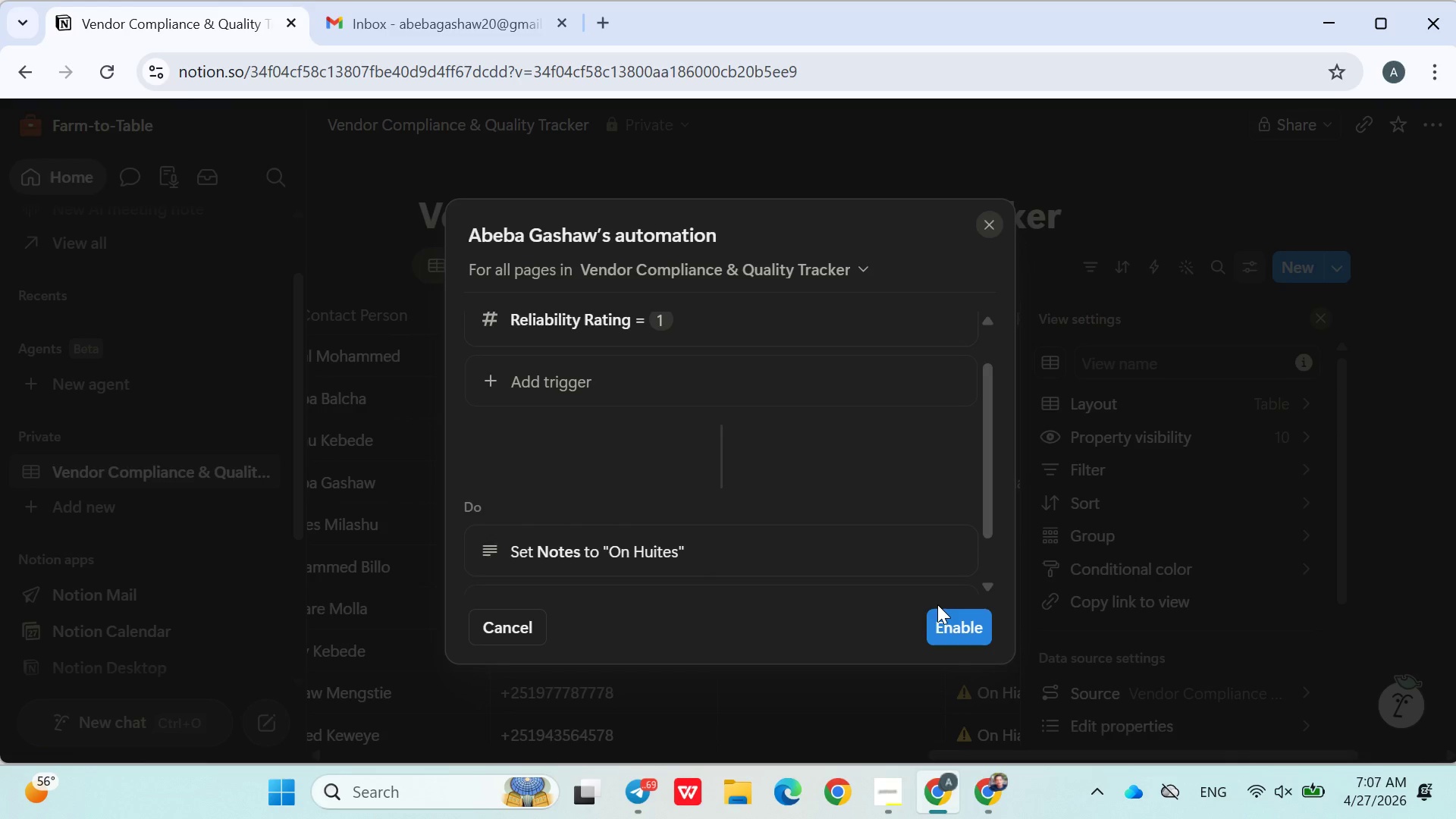 
left_click([946, 613])
 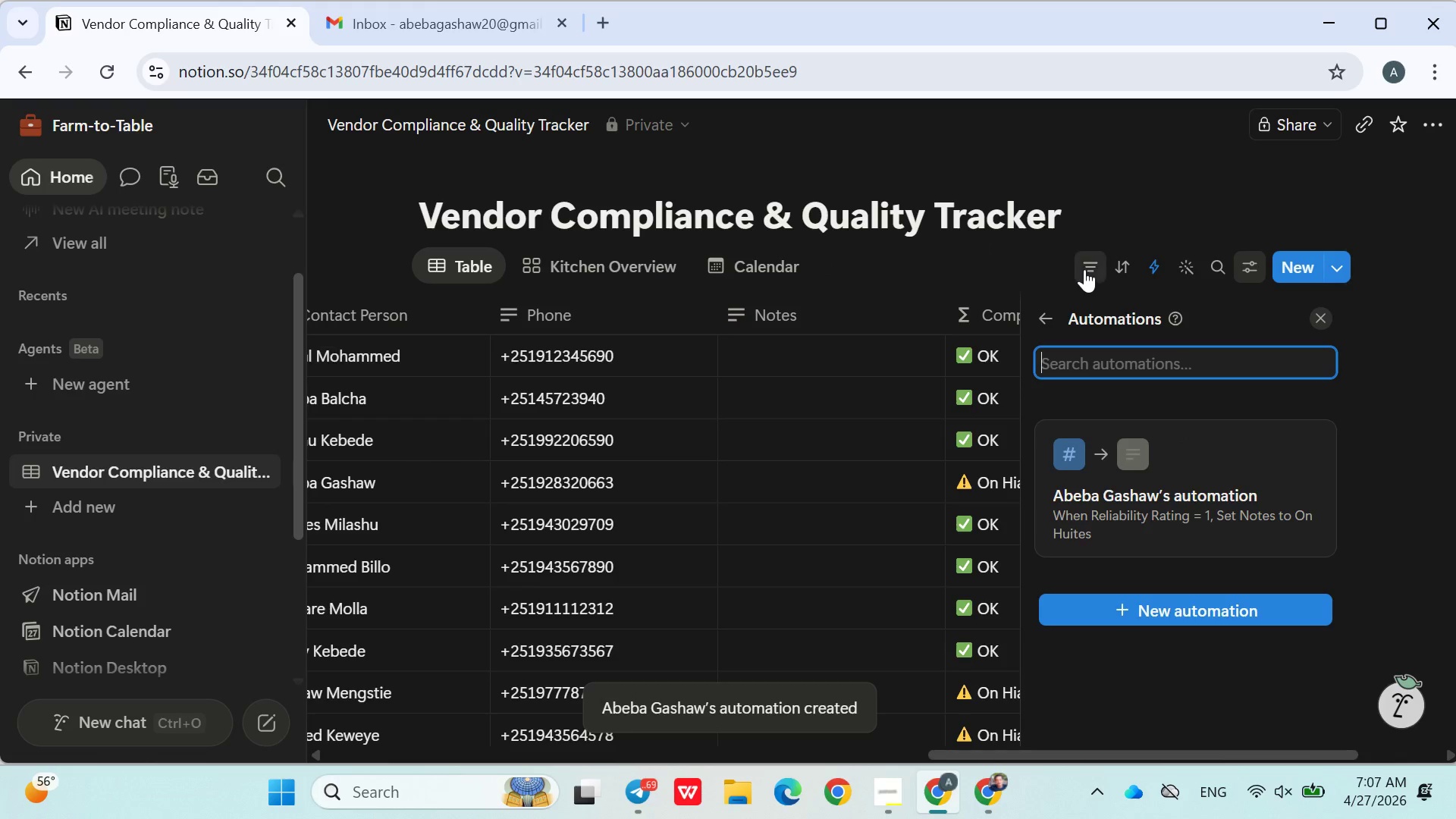 
left_click([1098, 223])
 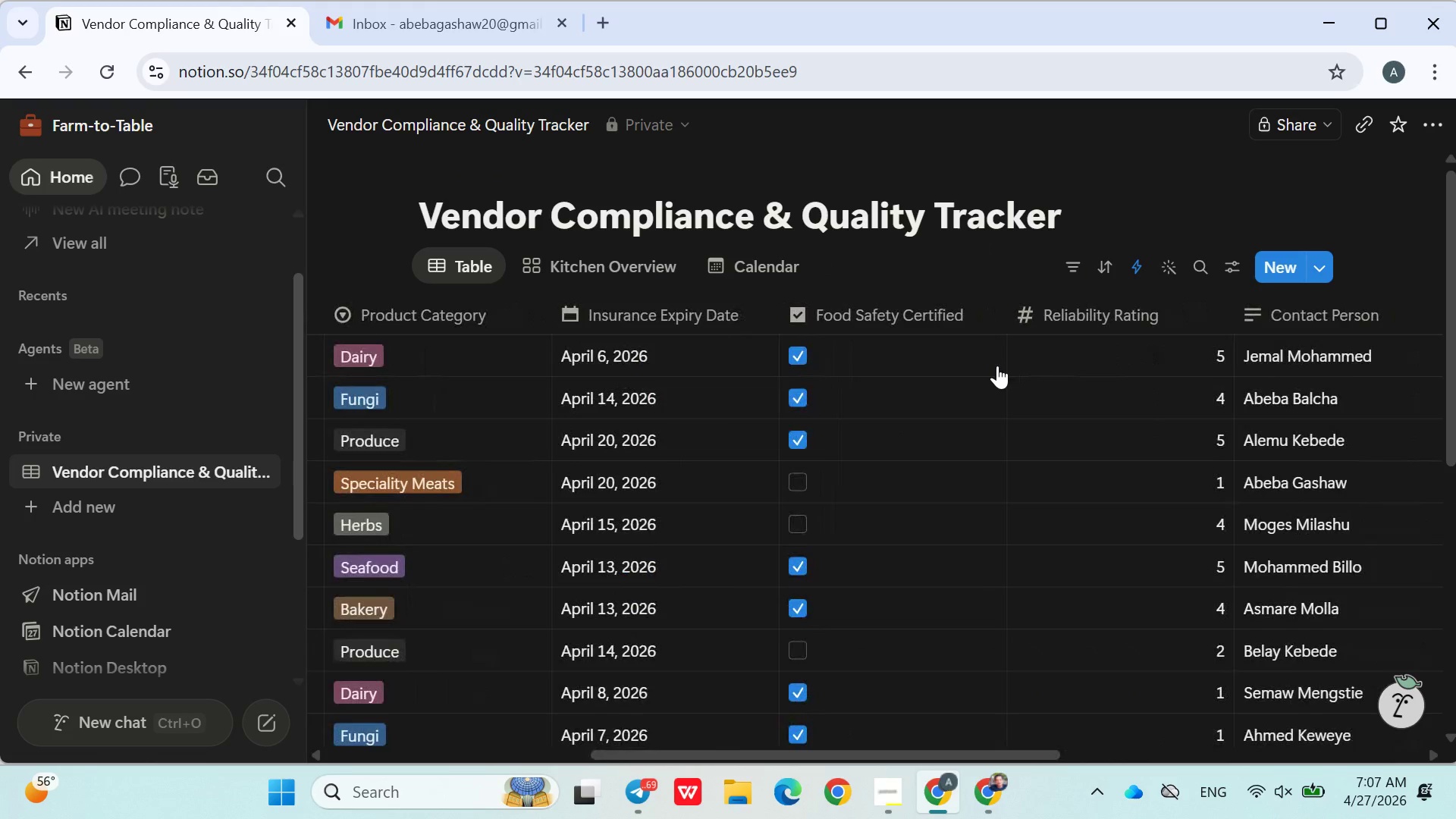 
left_click([1223, 432])
 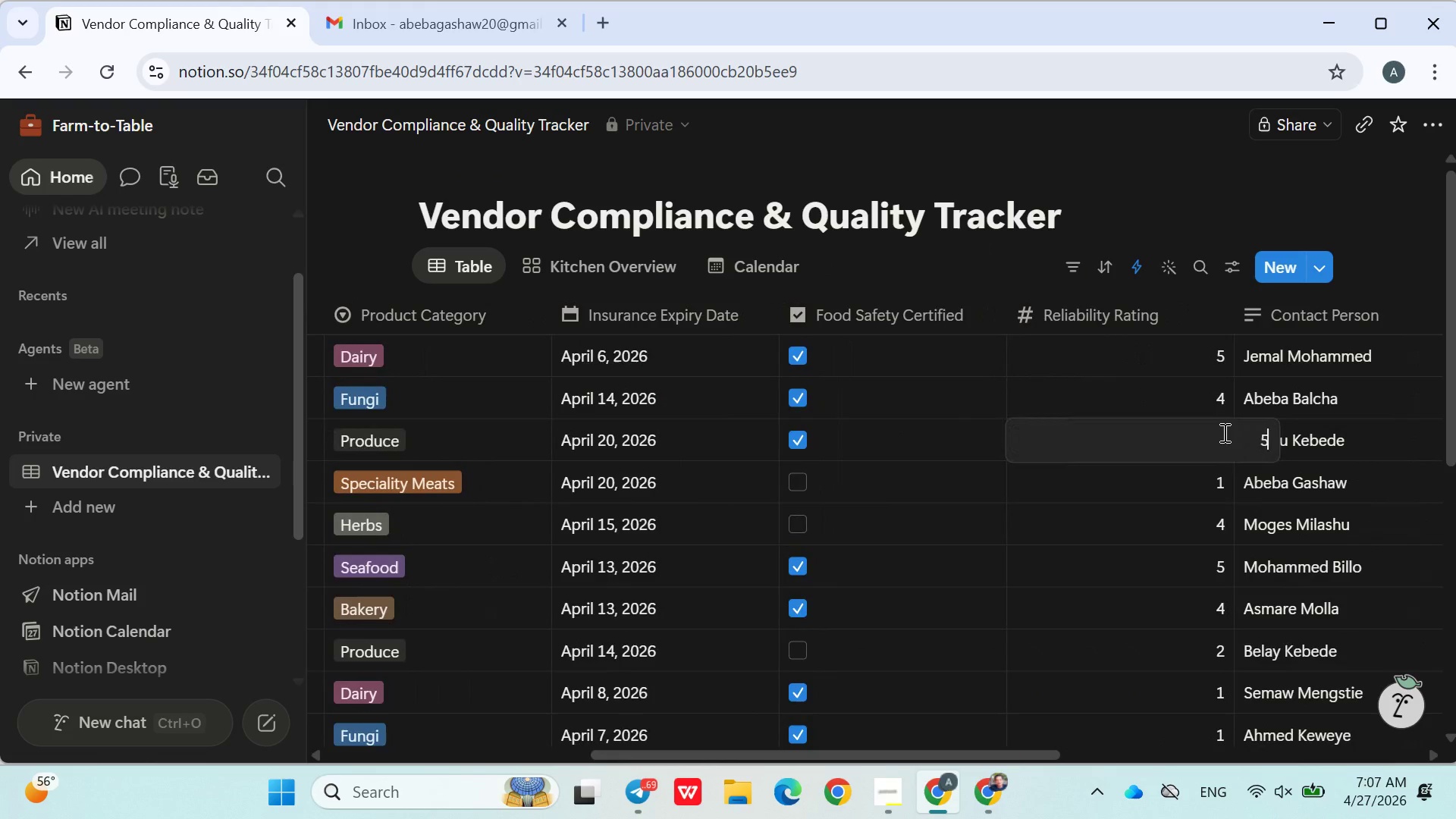 
key(Backspace)